 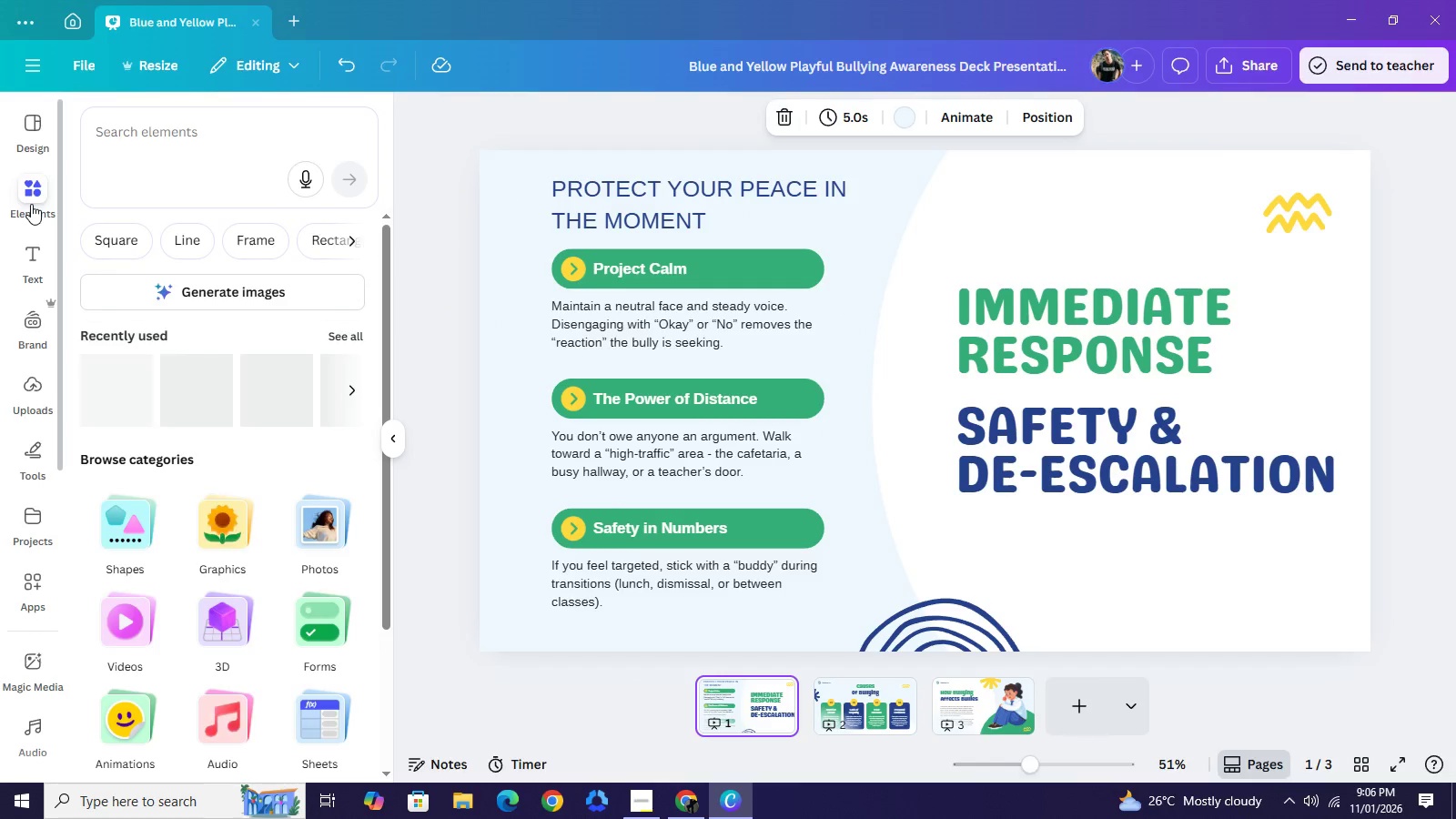 
left_click([234, 129])
 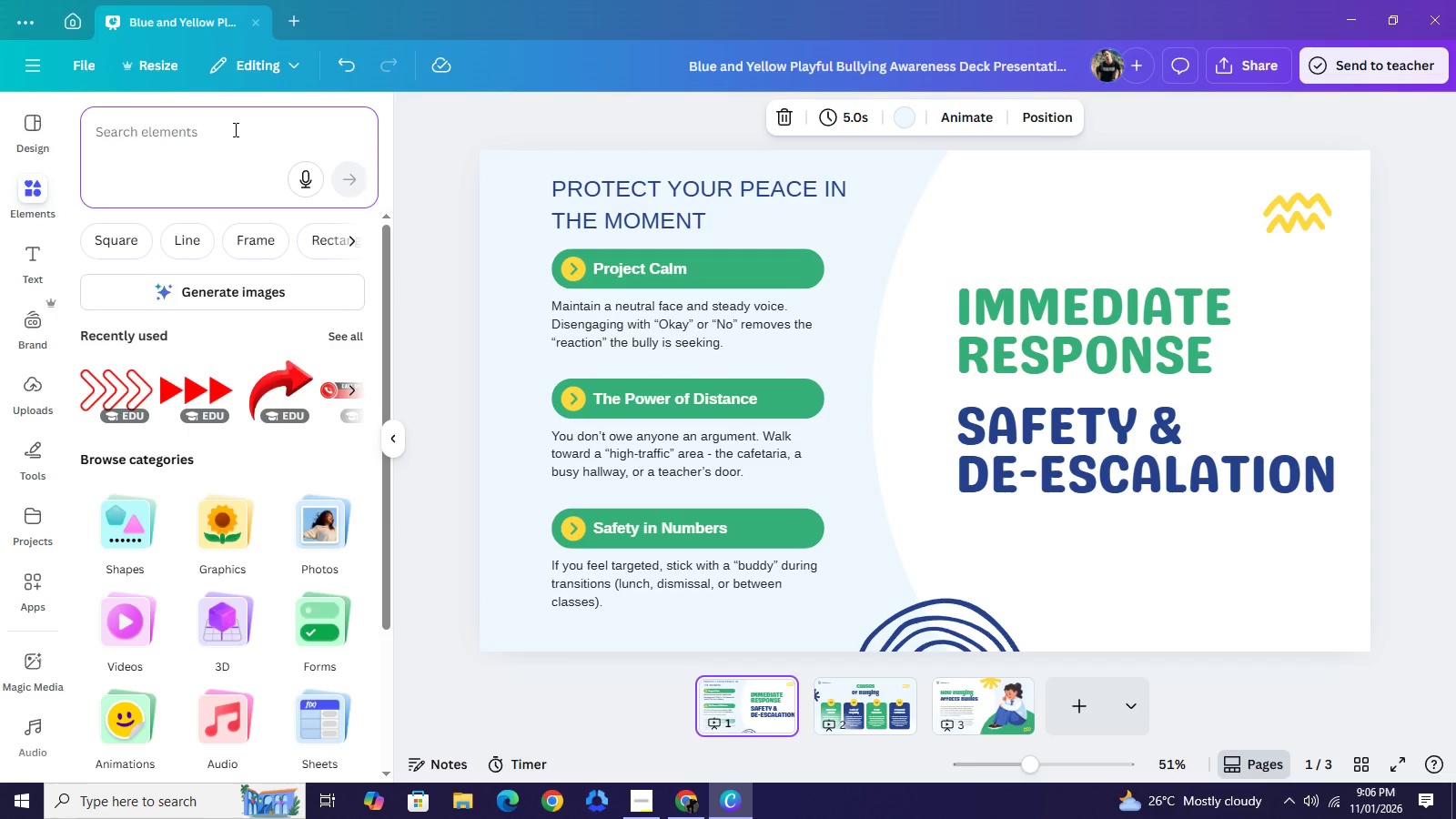 
type(an icon)
 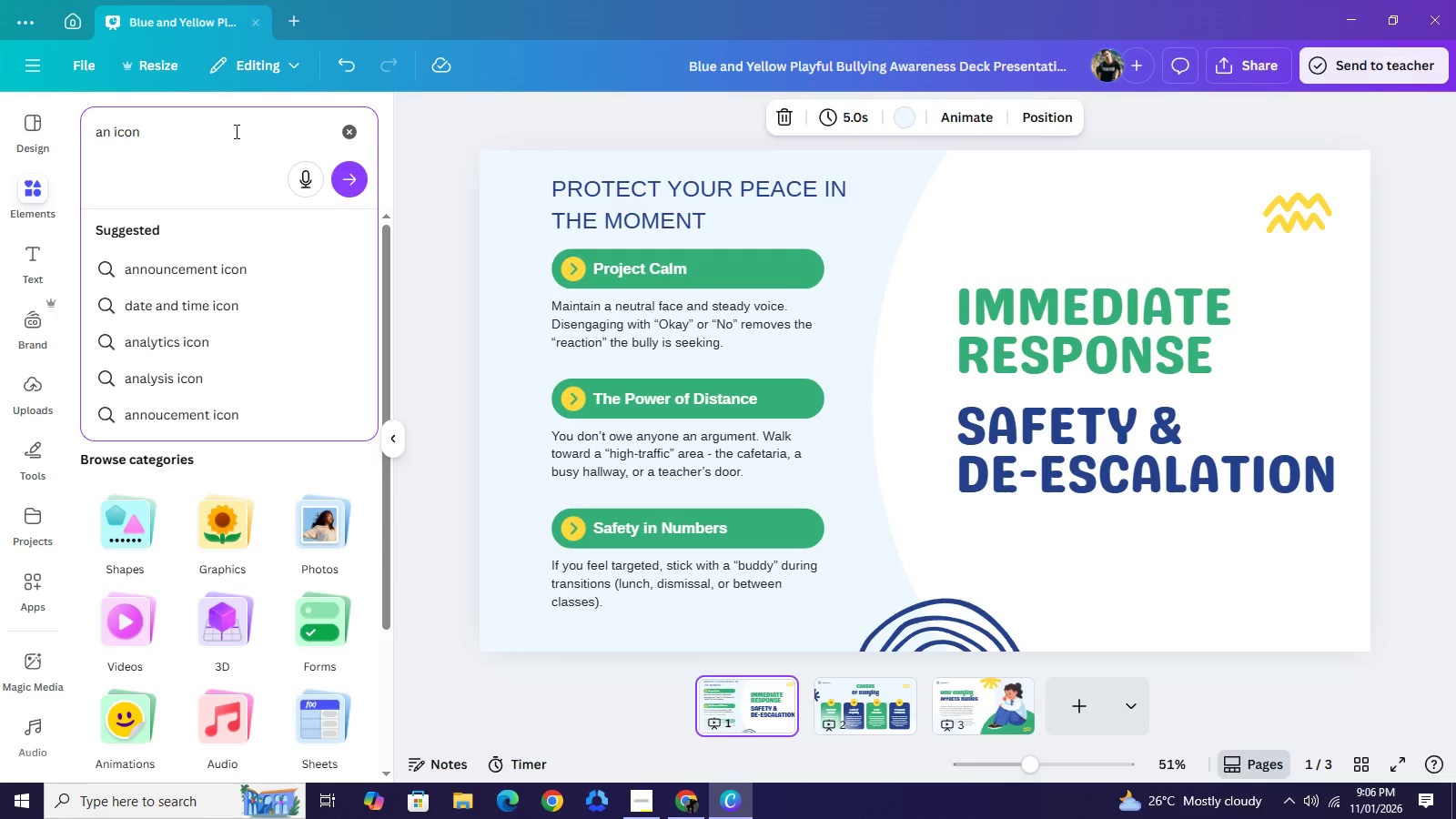 
type( of a calm watter ]]])
key(Backspace)
key(Backspace)
key(Backspace)
key(Backspace)
key(Backspace)
key(Backspace)
key(Backspace)
type(er ripp)
key(Backspace)
 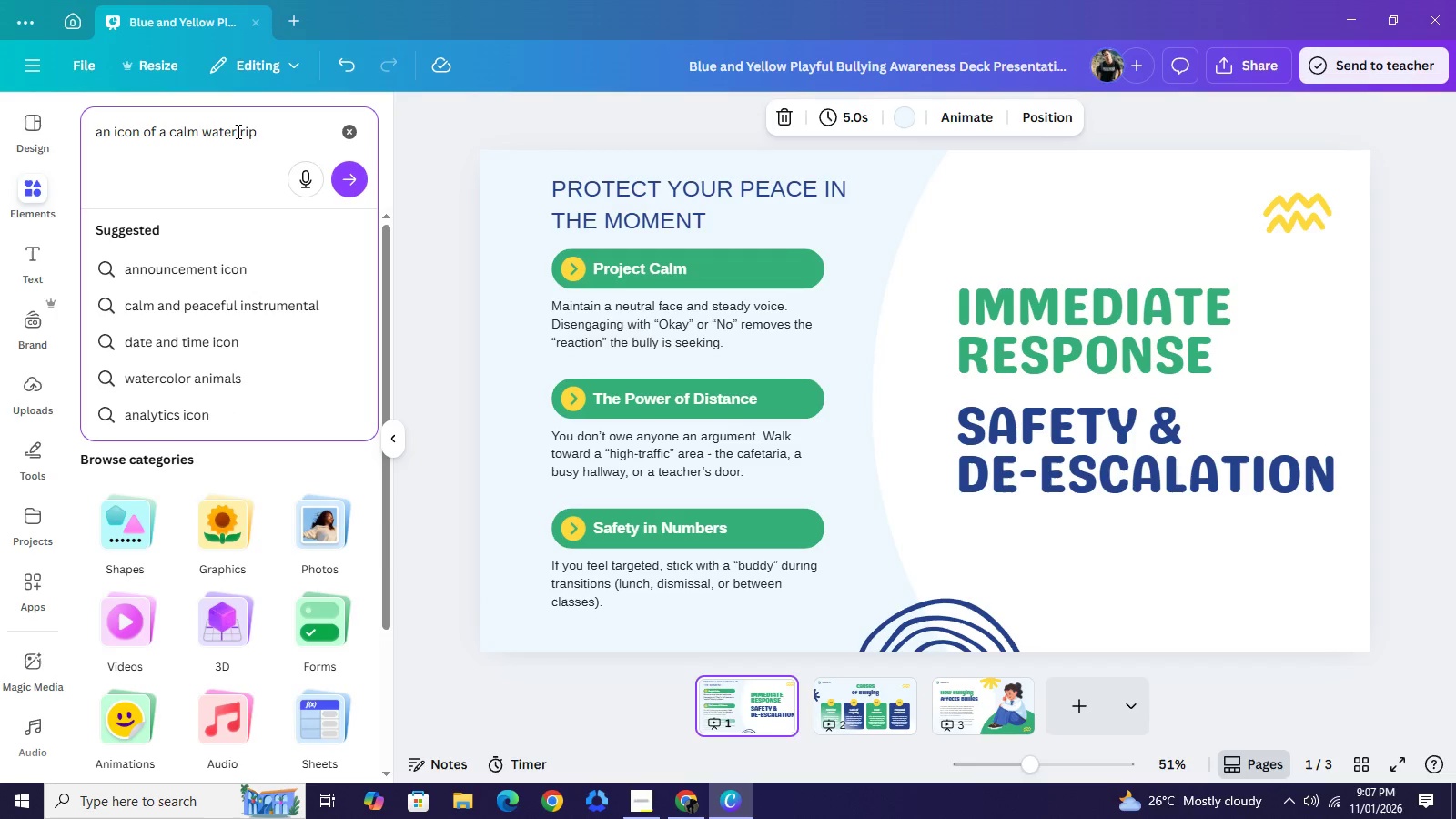 
type(ple or a simple)
 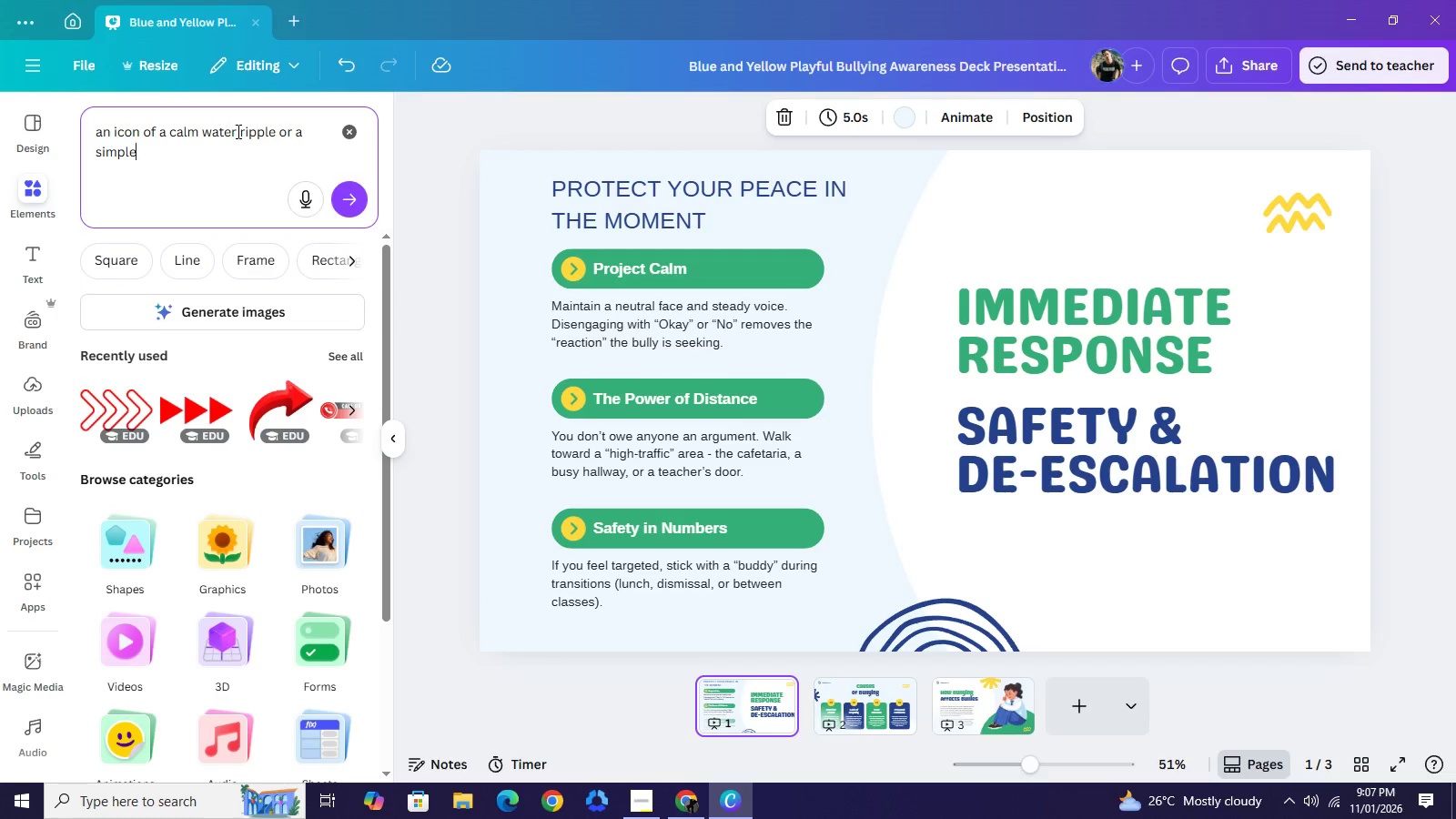 
type( gra)
key(Backspace)
key(Backspace)
key(Backspace)
key(Backspace)
key(Backspace)
 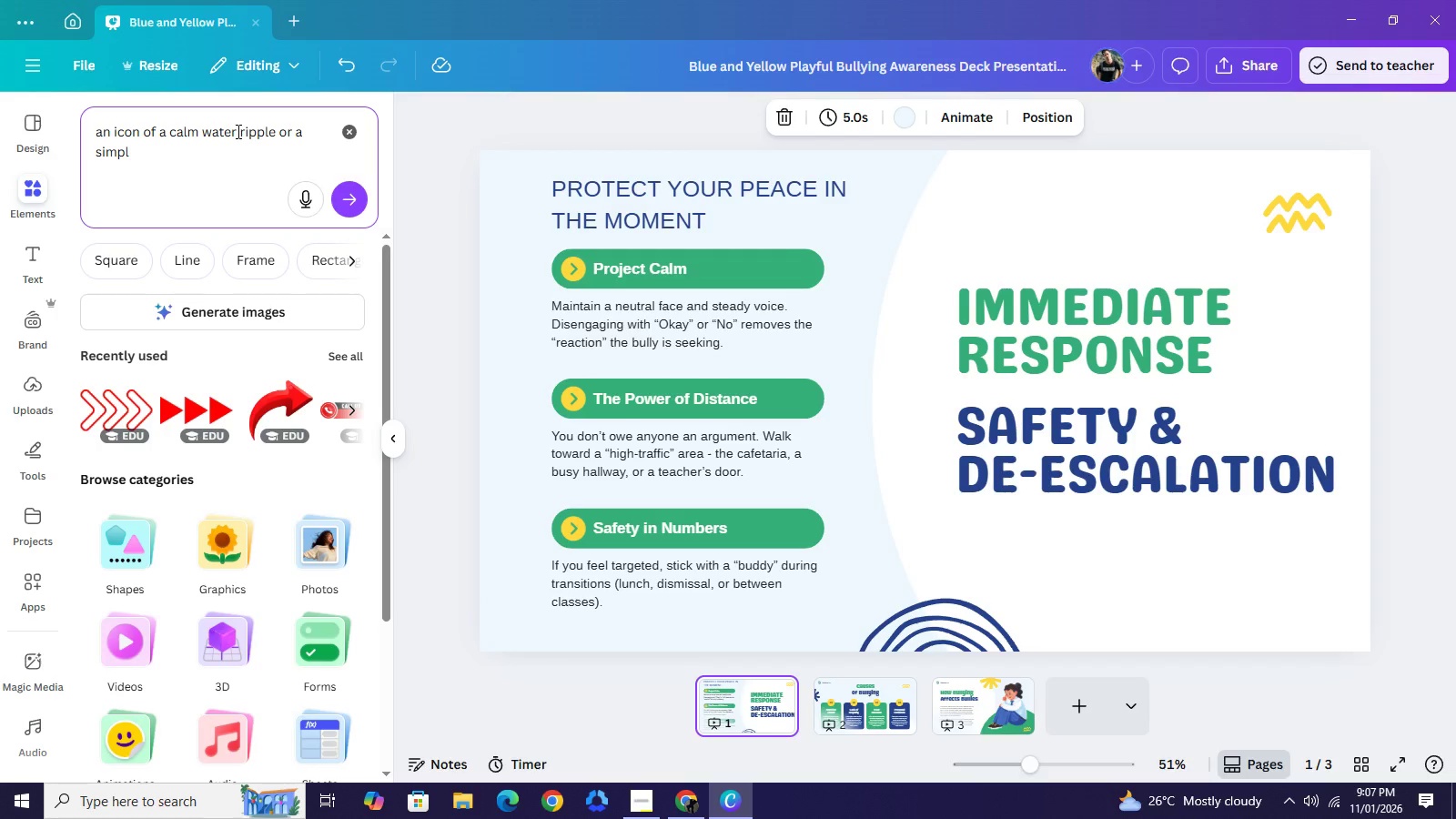 
key(Backspace)
key(Backspace)
key(Backspace)
key(Backspace)
key(Backspace)
type(graphiv)
key(Backspace)
type(c showing a person)
 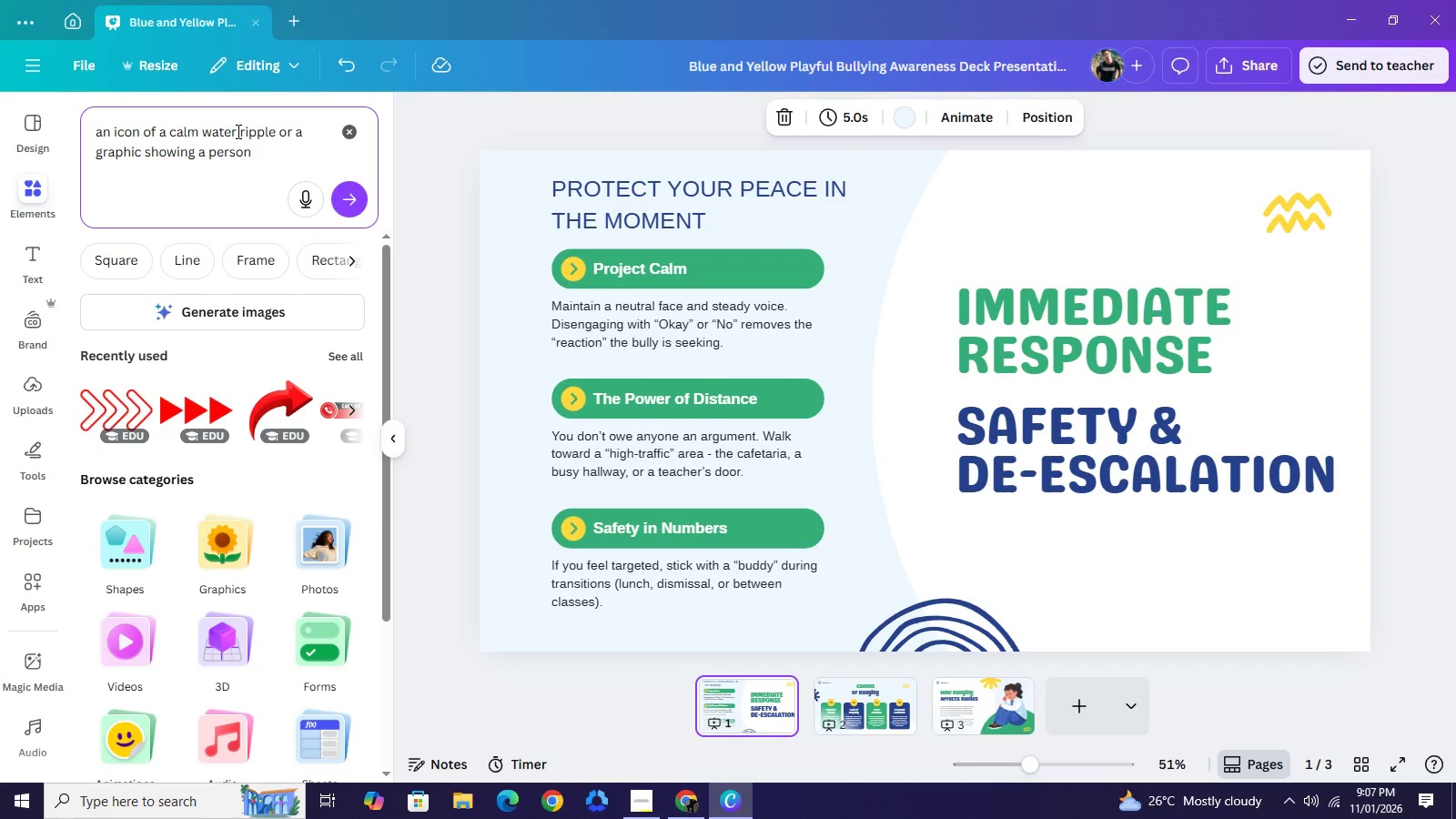 
type( walking toward a light/open door.)
 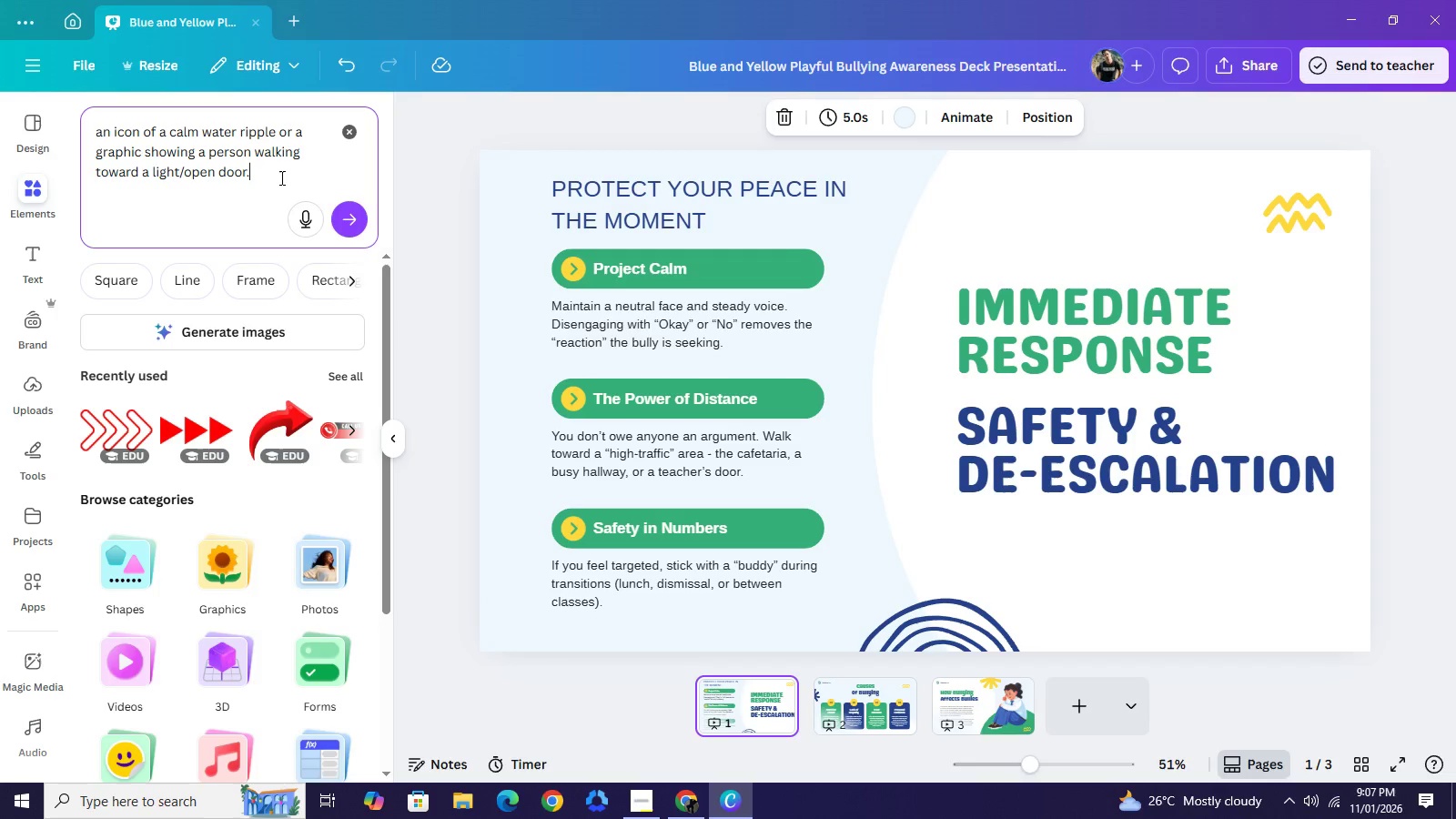 
wait(5.31)
 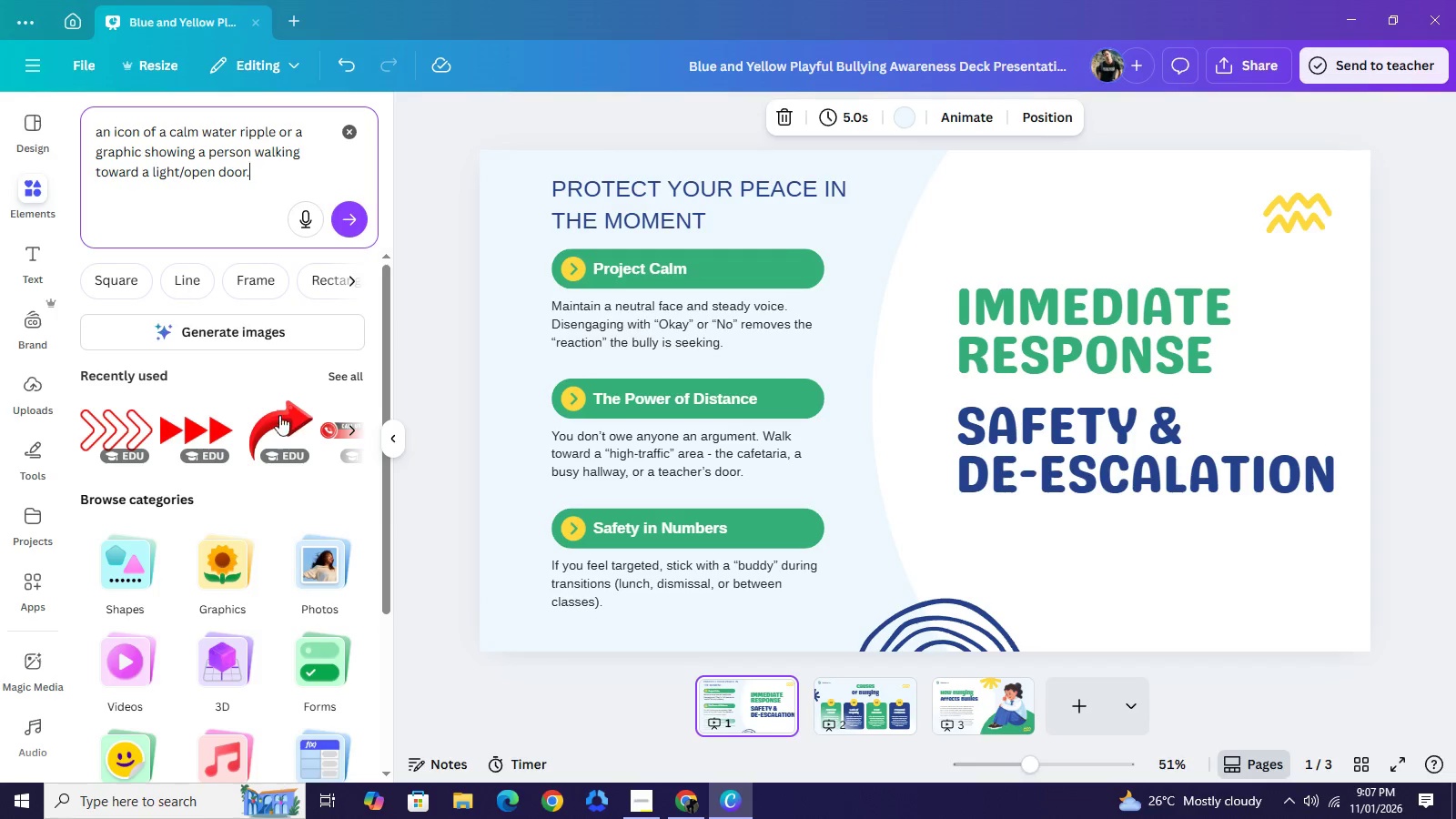 
key(Space)